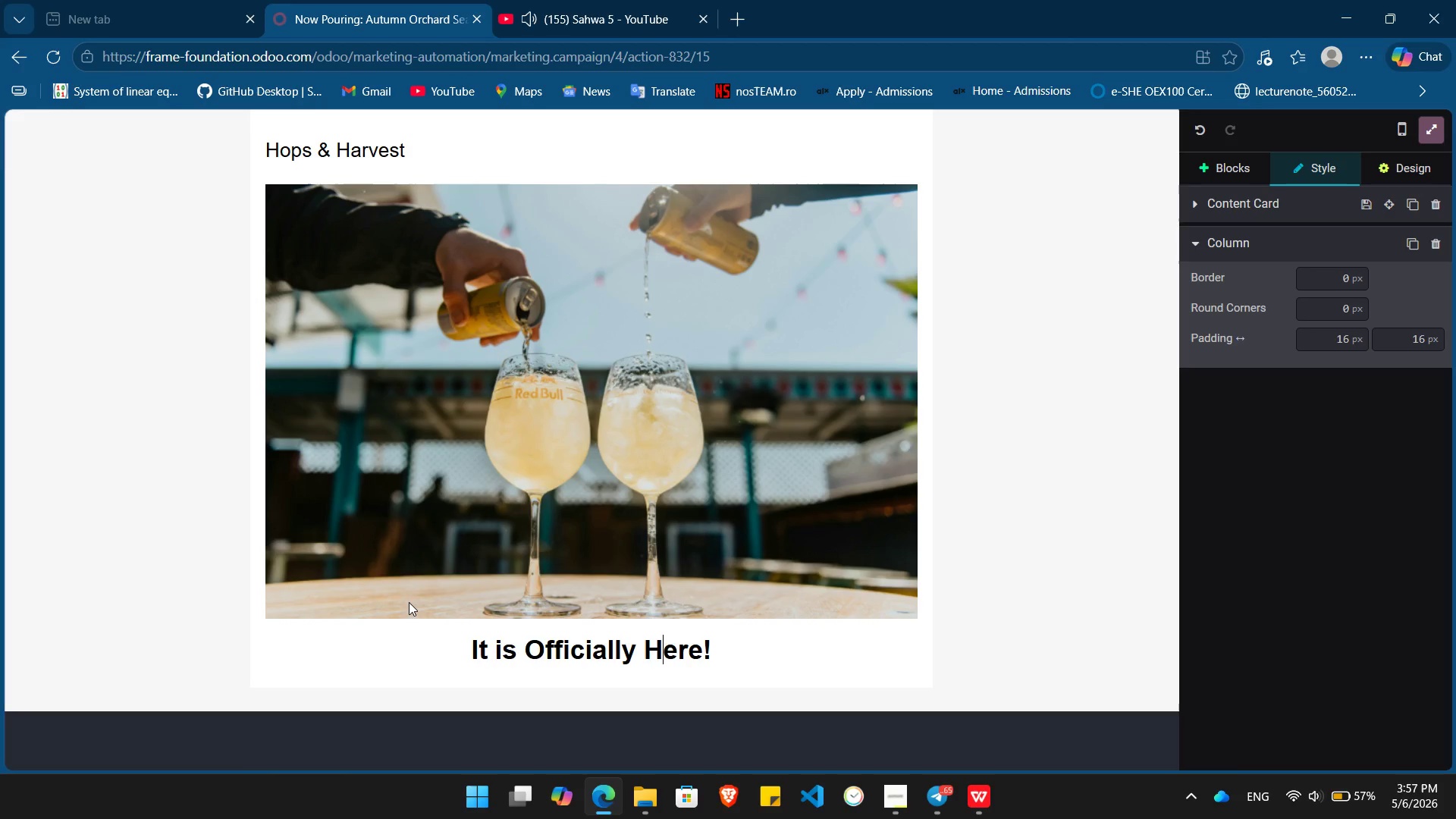 
key(Shift+H)
 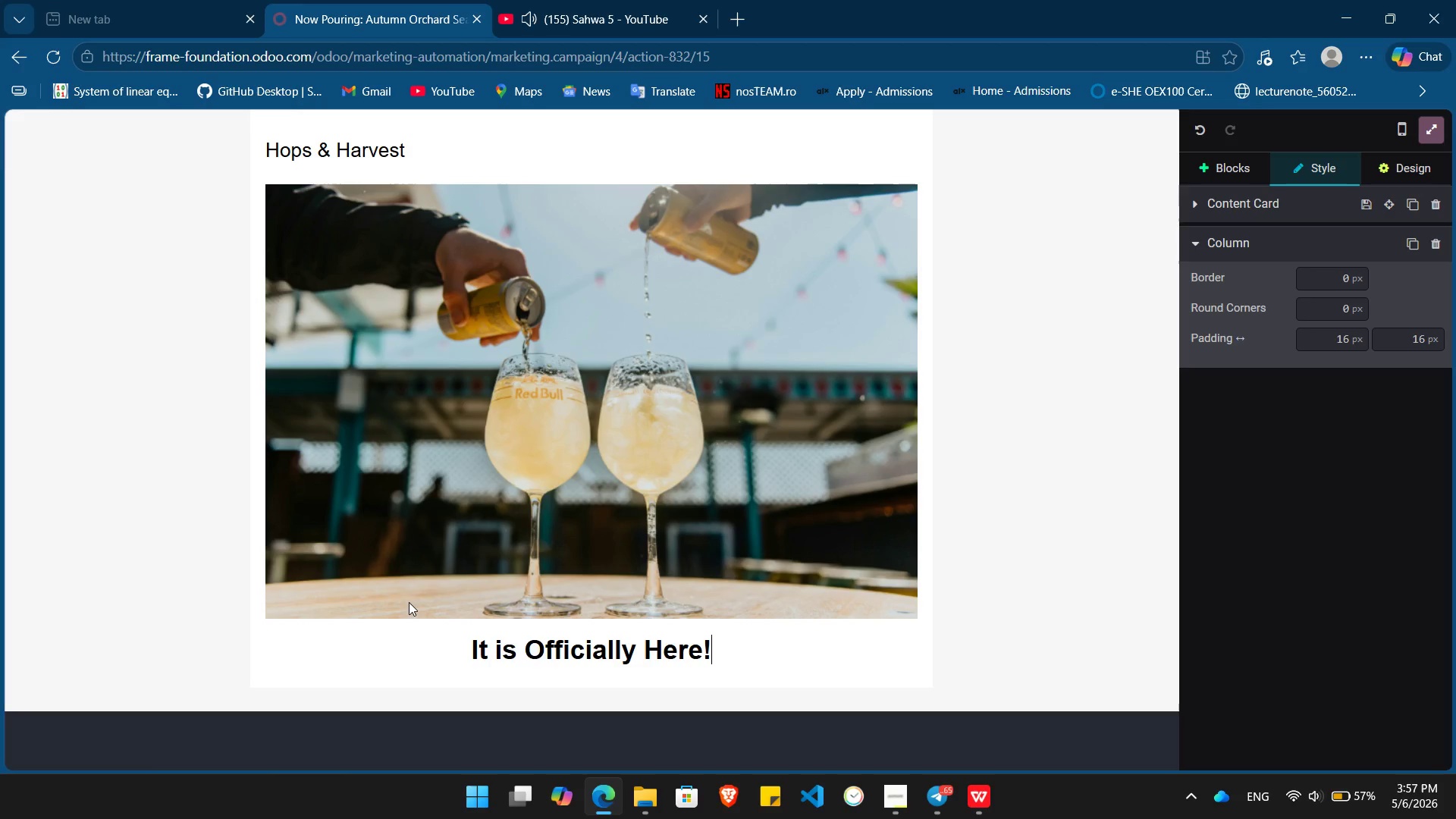 
key(End)
 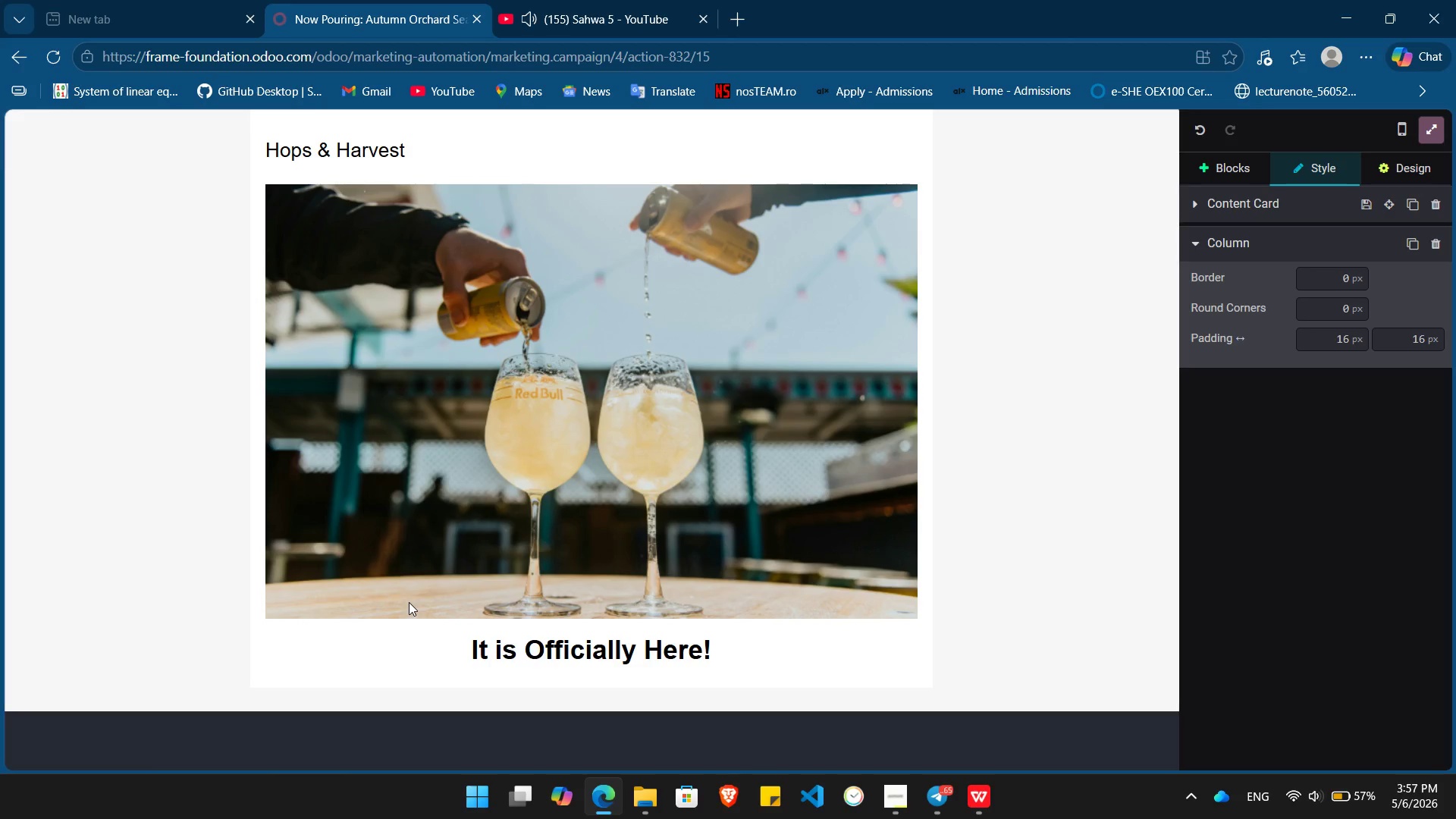 
key(Enter)
 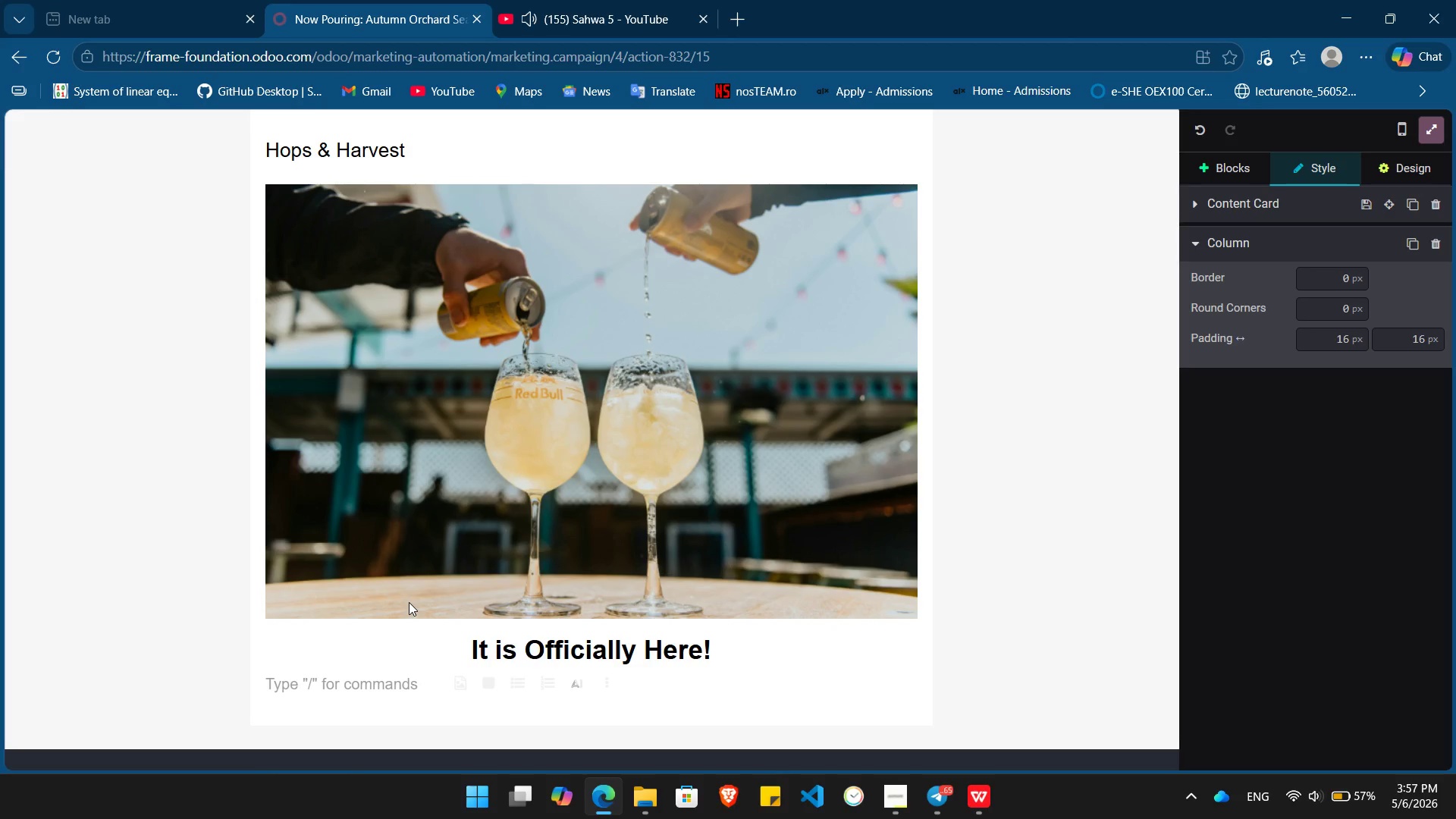 
key(Slash)
 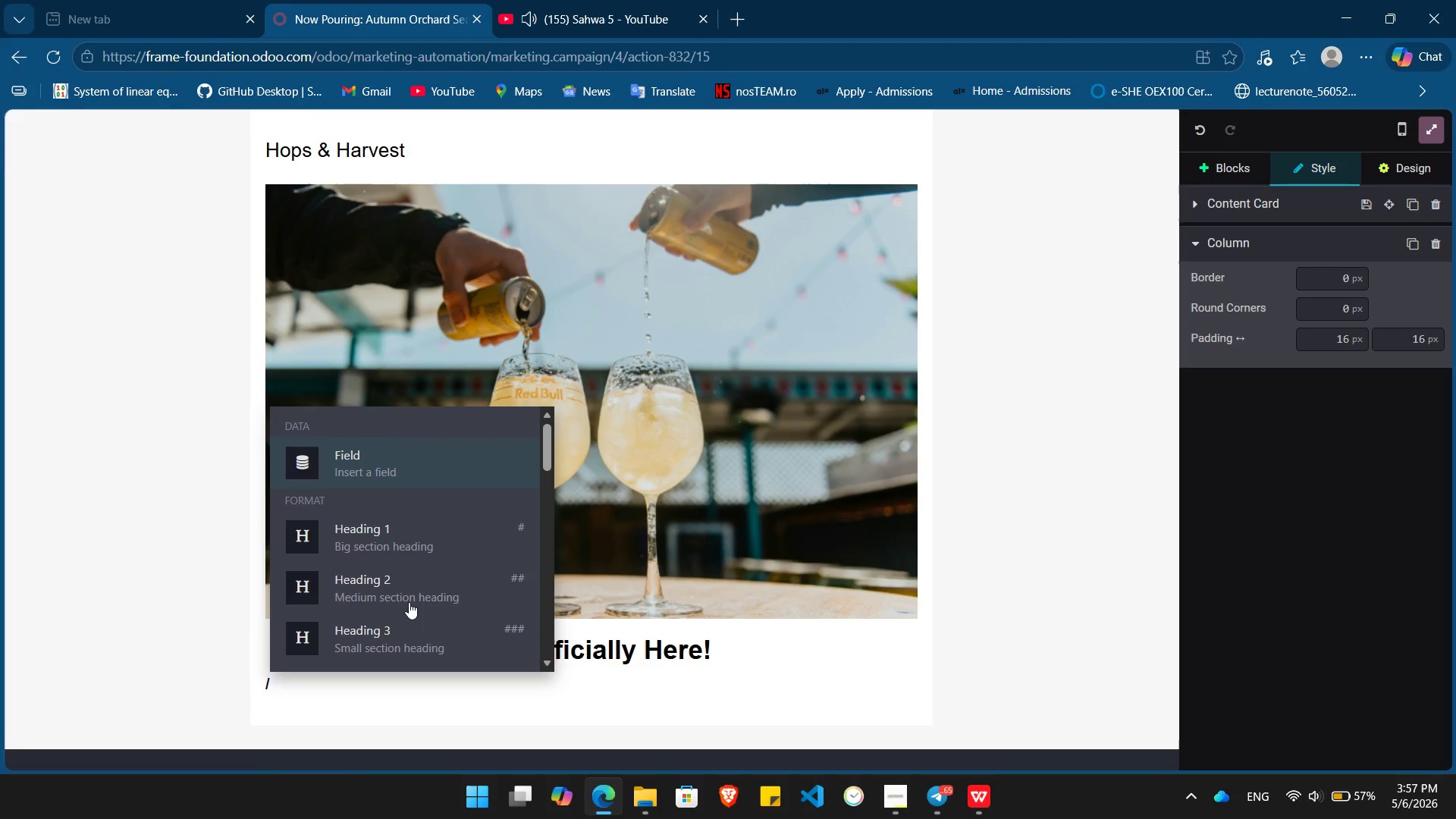 
key(Enter)
 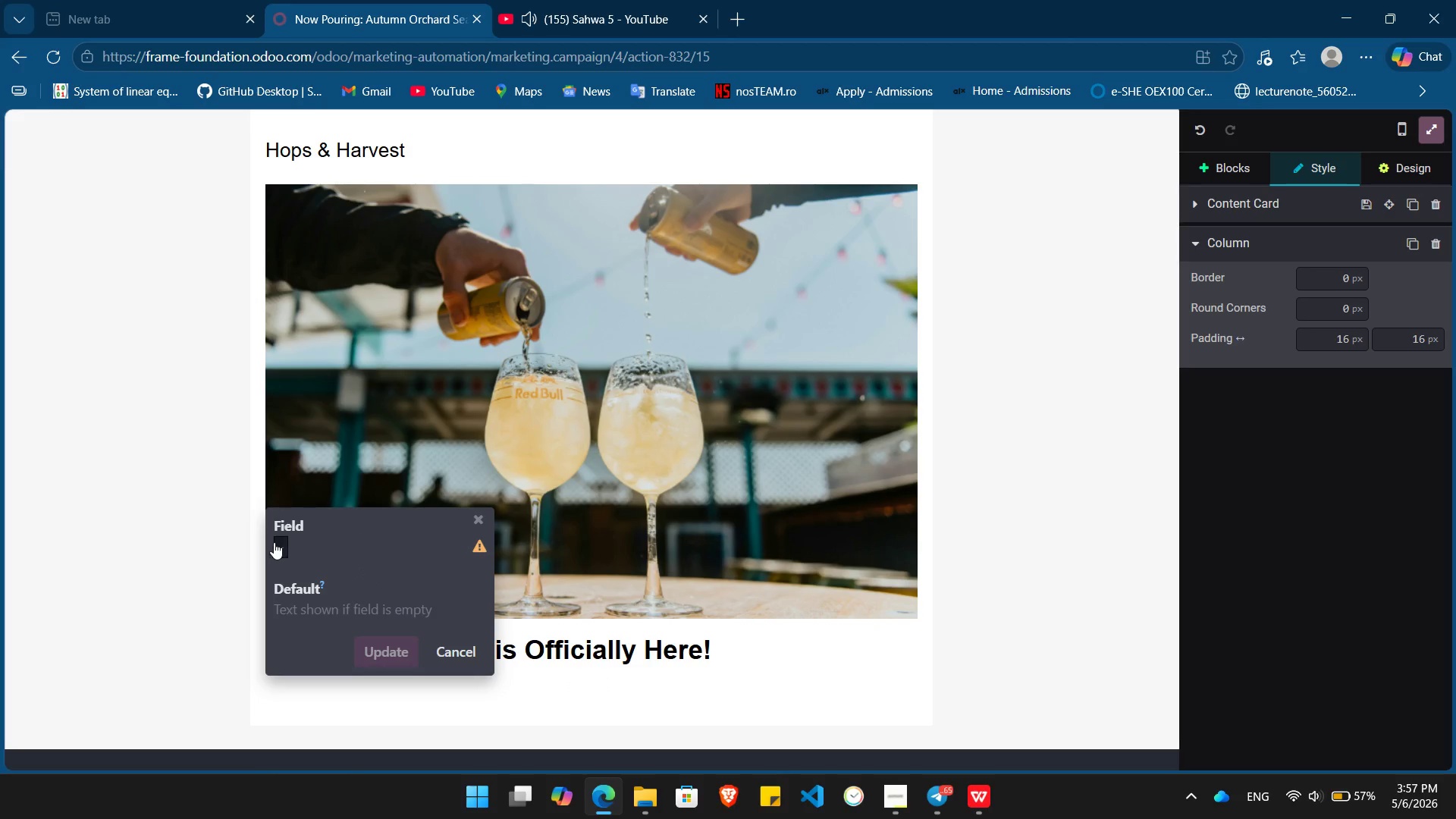 
left_click([274, 542])
 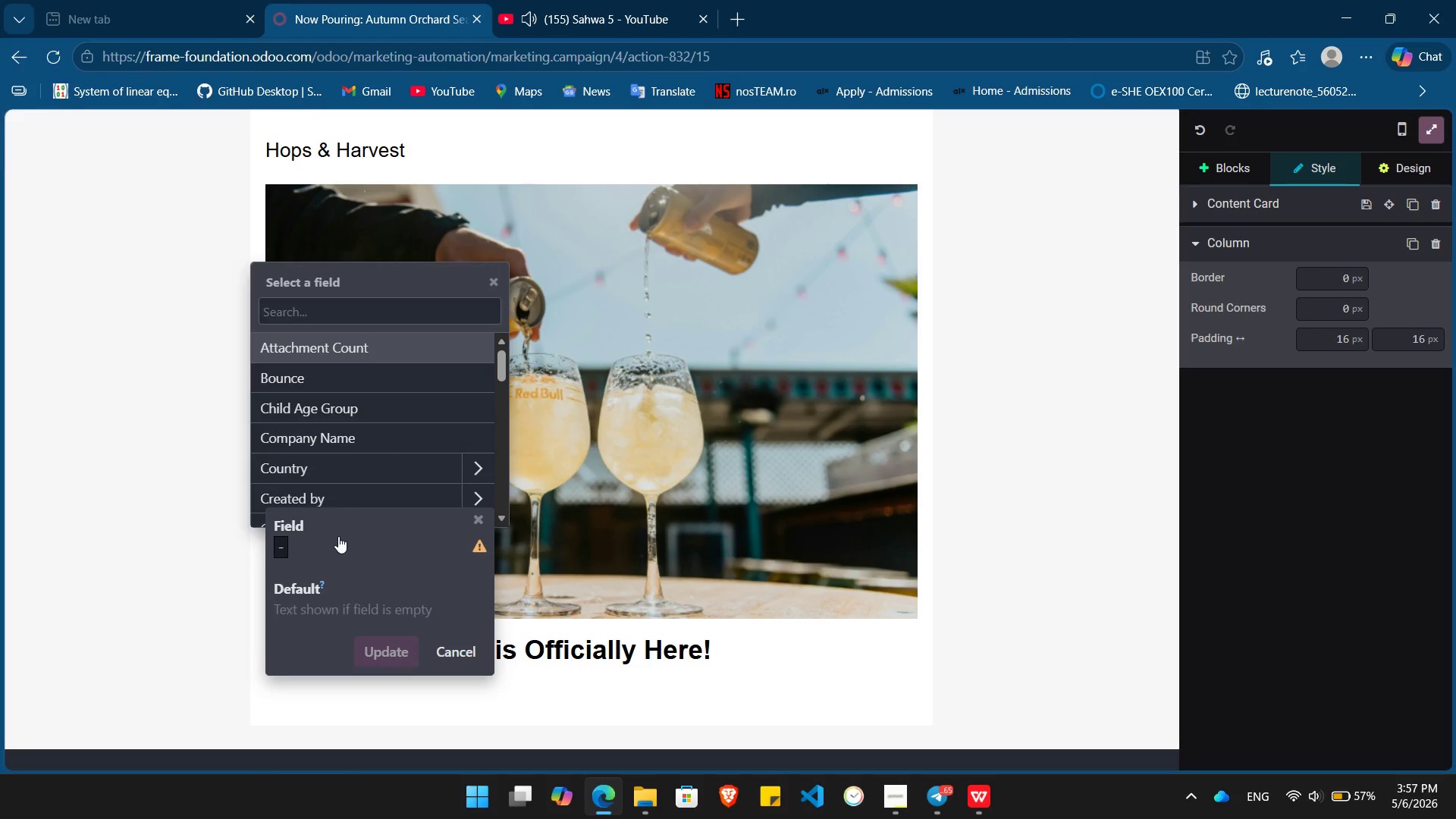 
type(nam)
 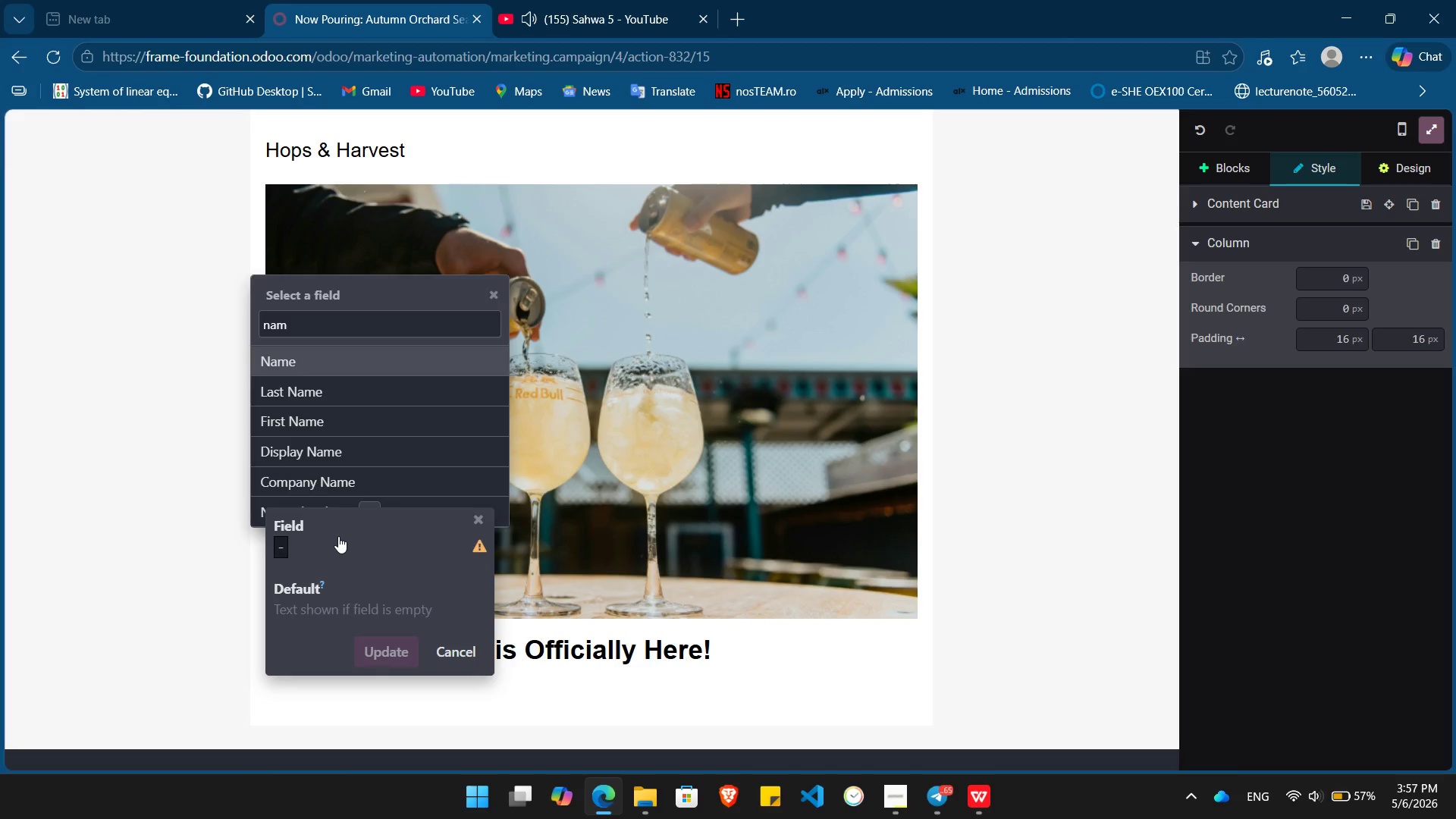 
key(Enter)
 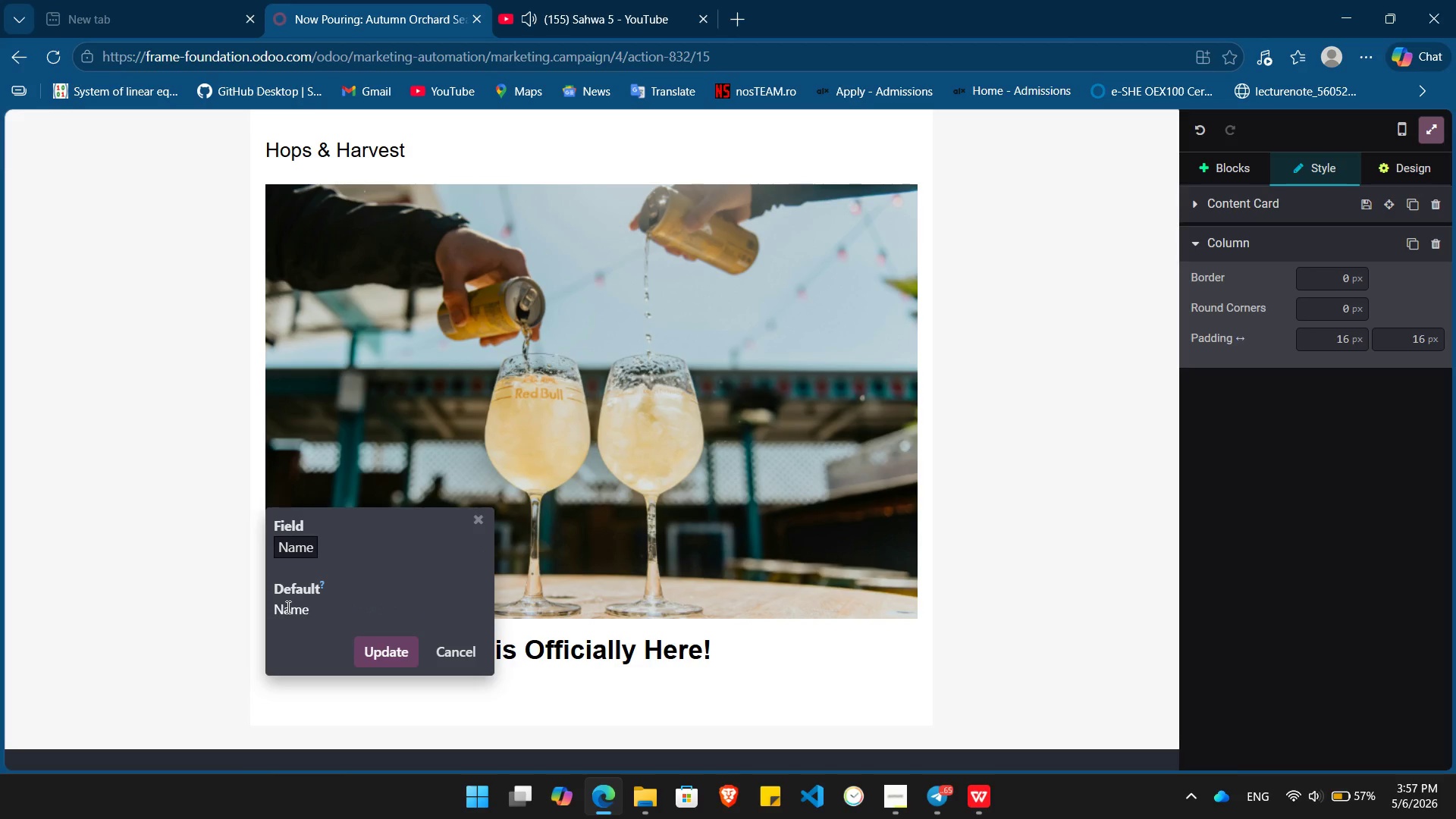 
double_click([287, 607])
 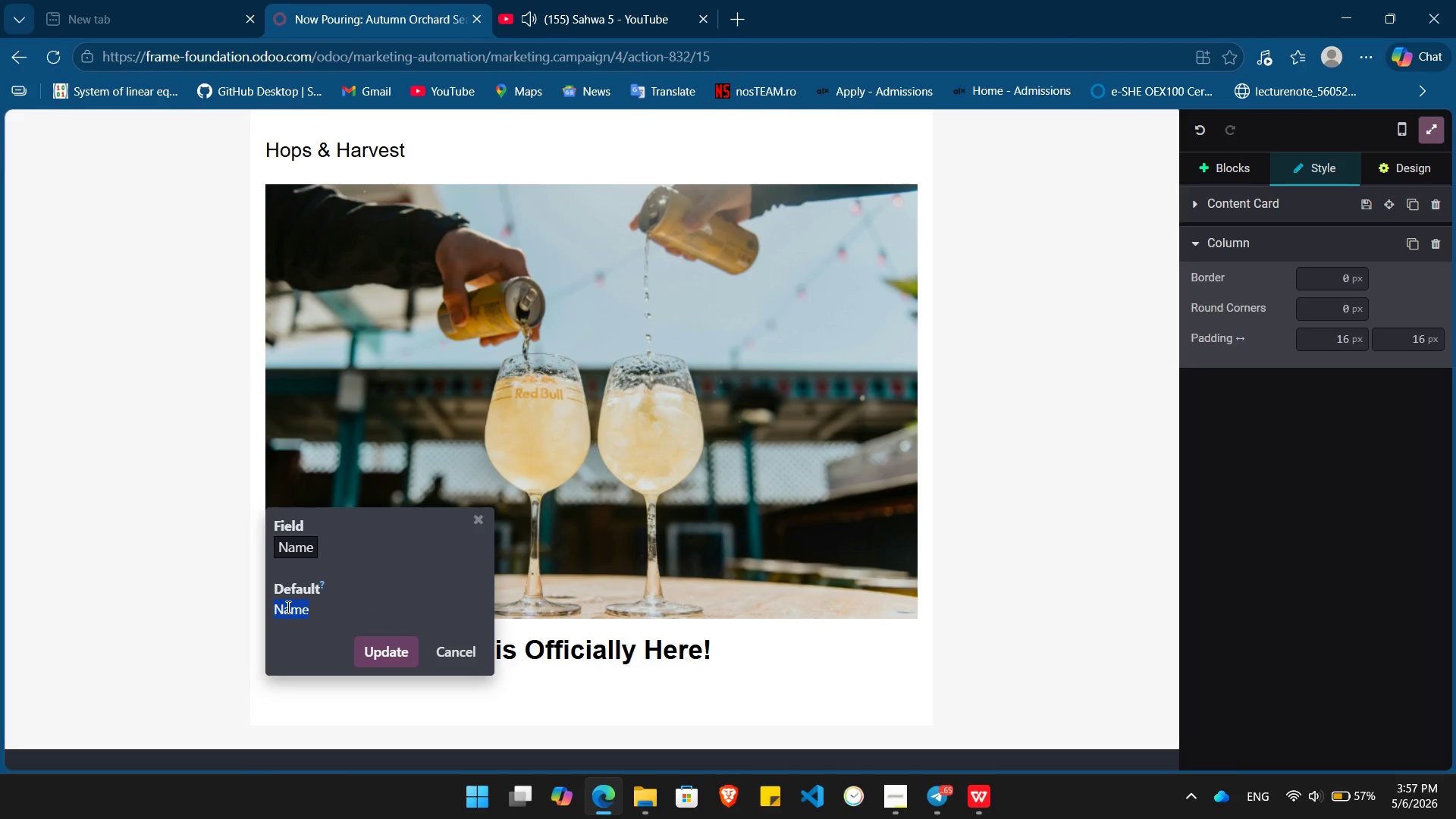 
key(Shift+BracketLeft)
 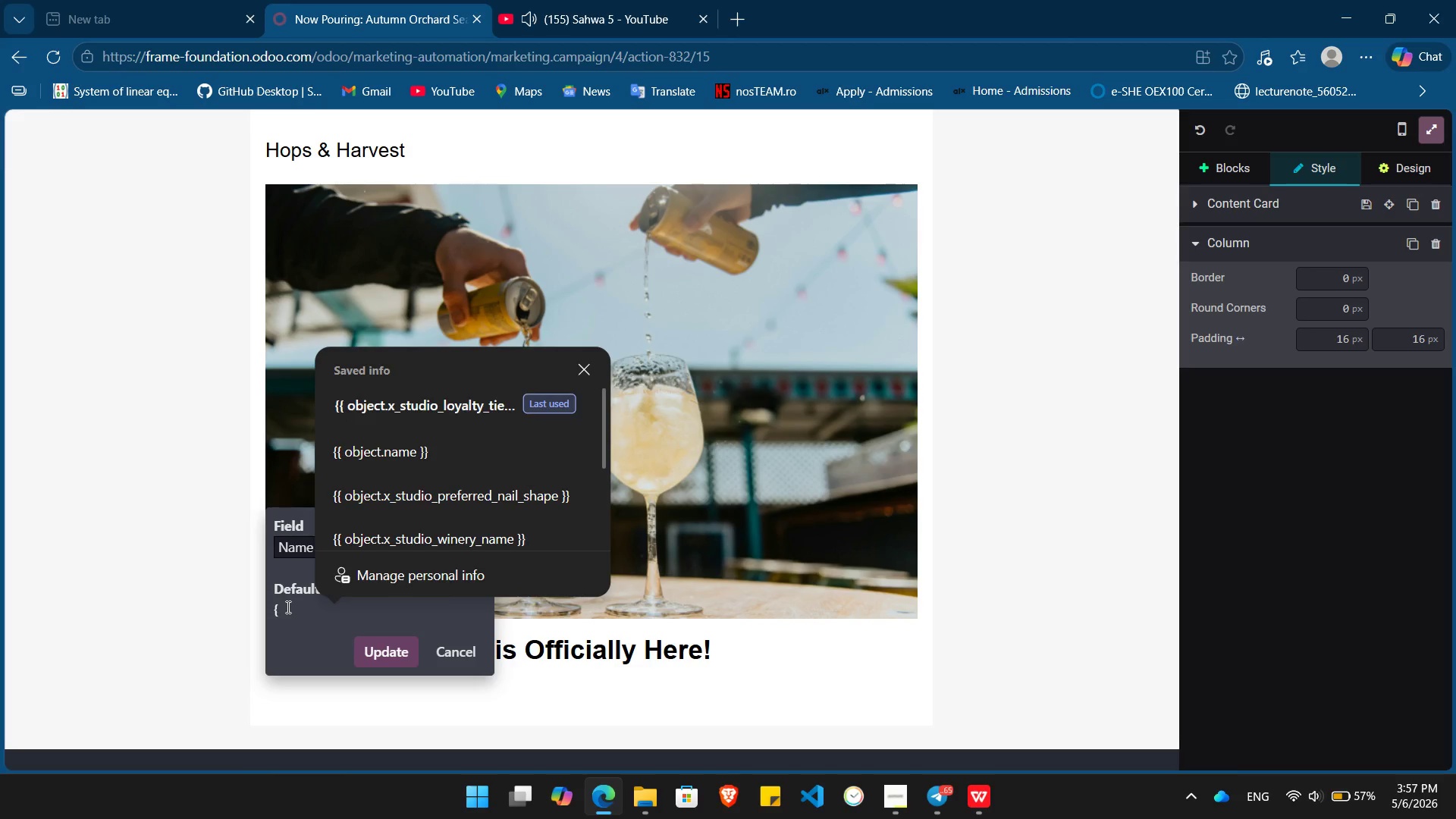 
key(Shift+ArrowDown)
 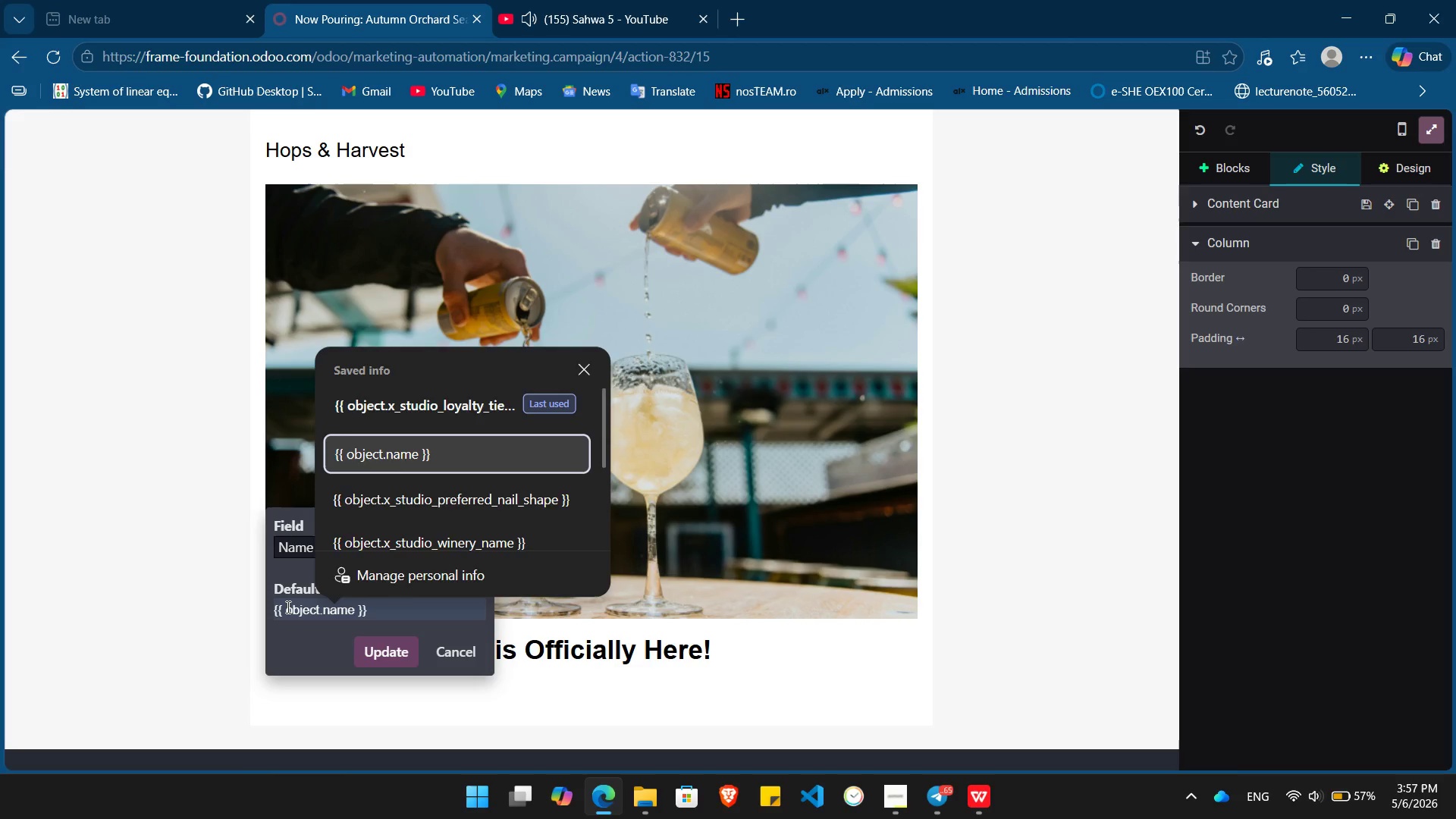 
key(Shift+ArrowDown)
 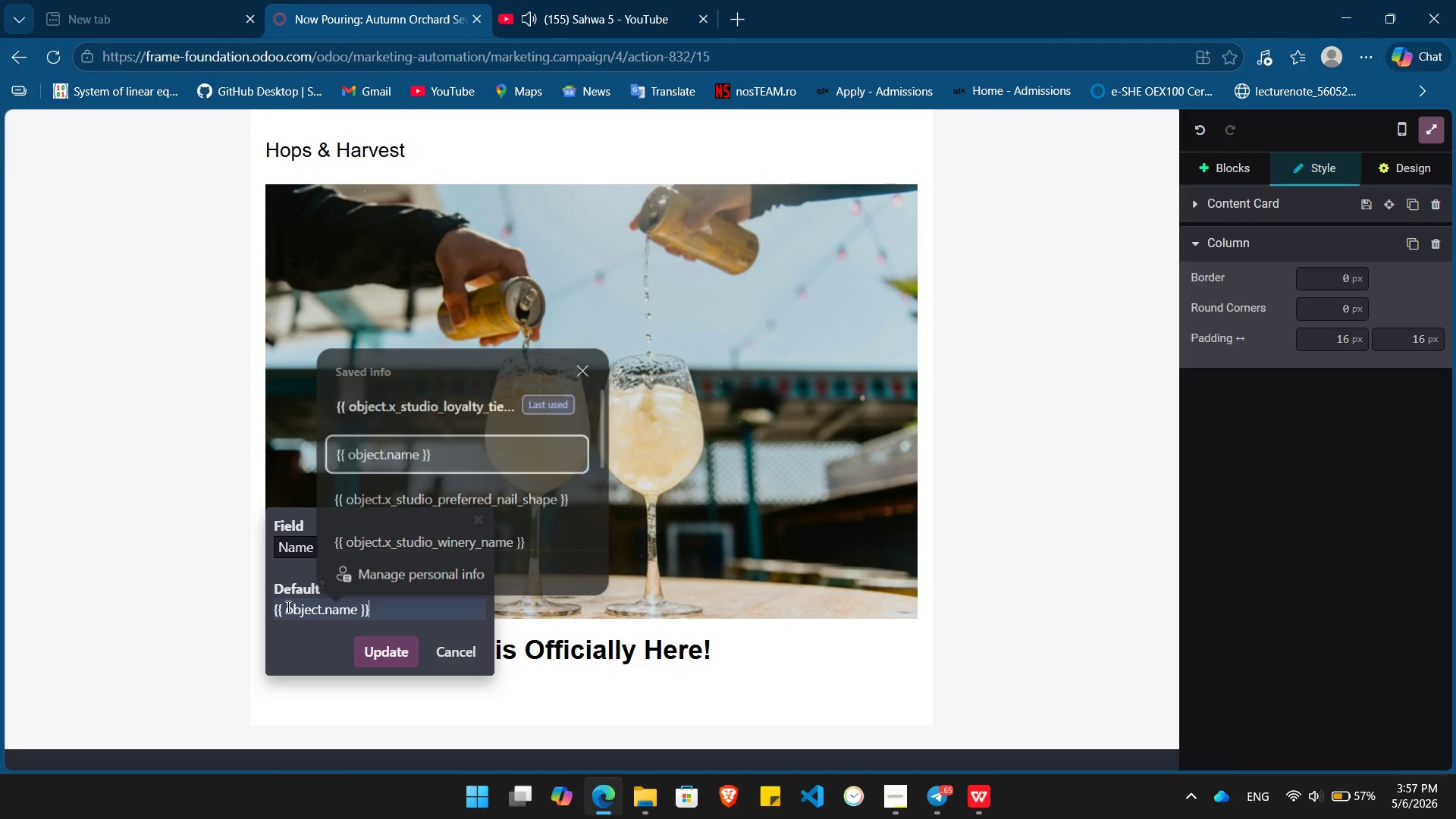 
key(Shift+Enter)
 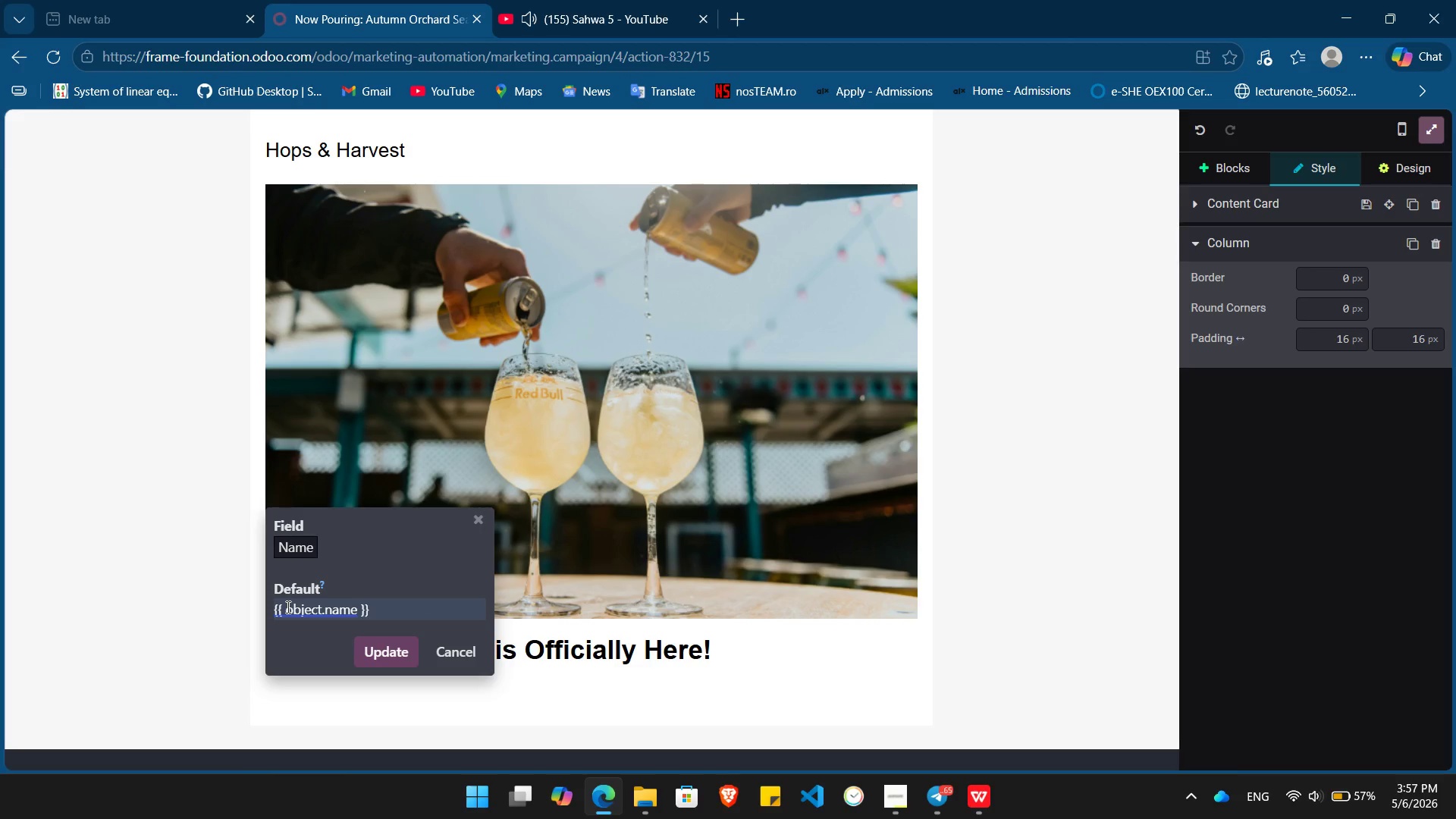 
key(Shift+Enter)
 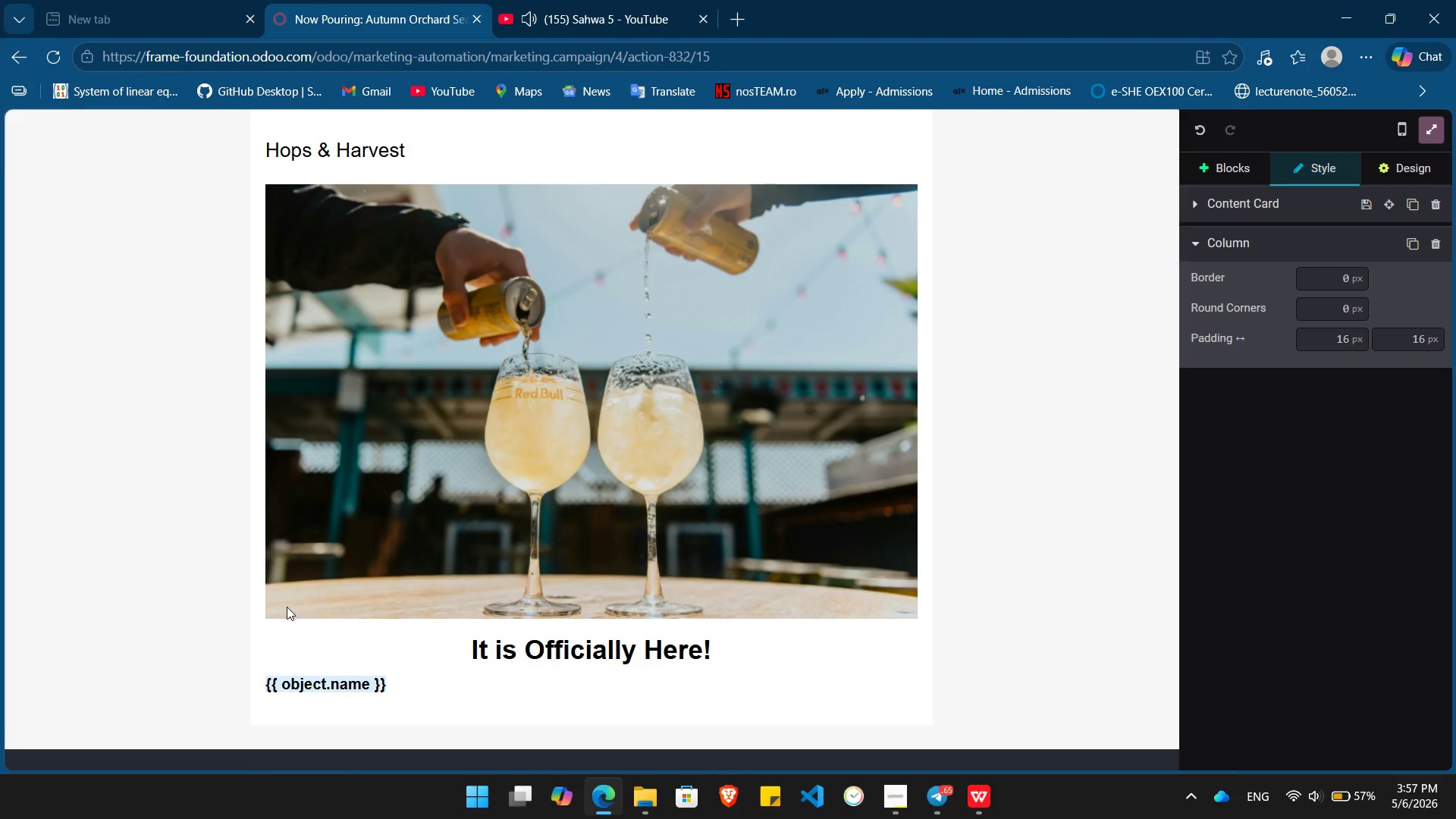 
key(Comma)
 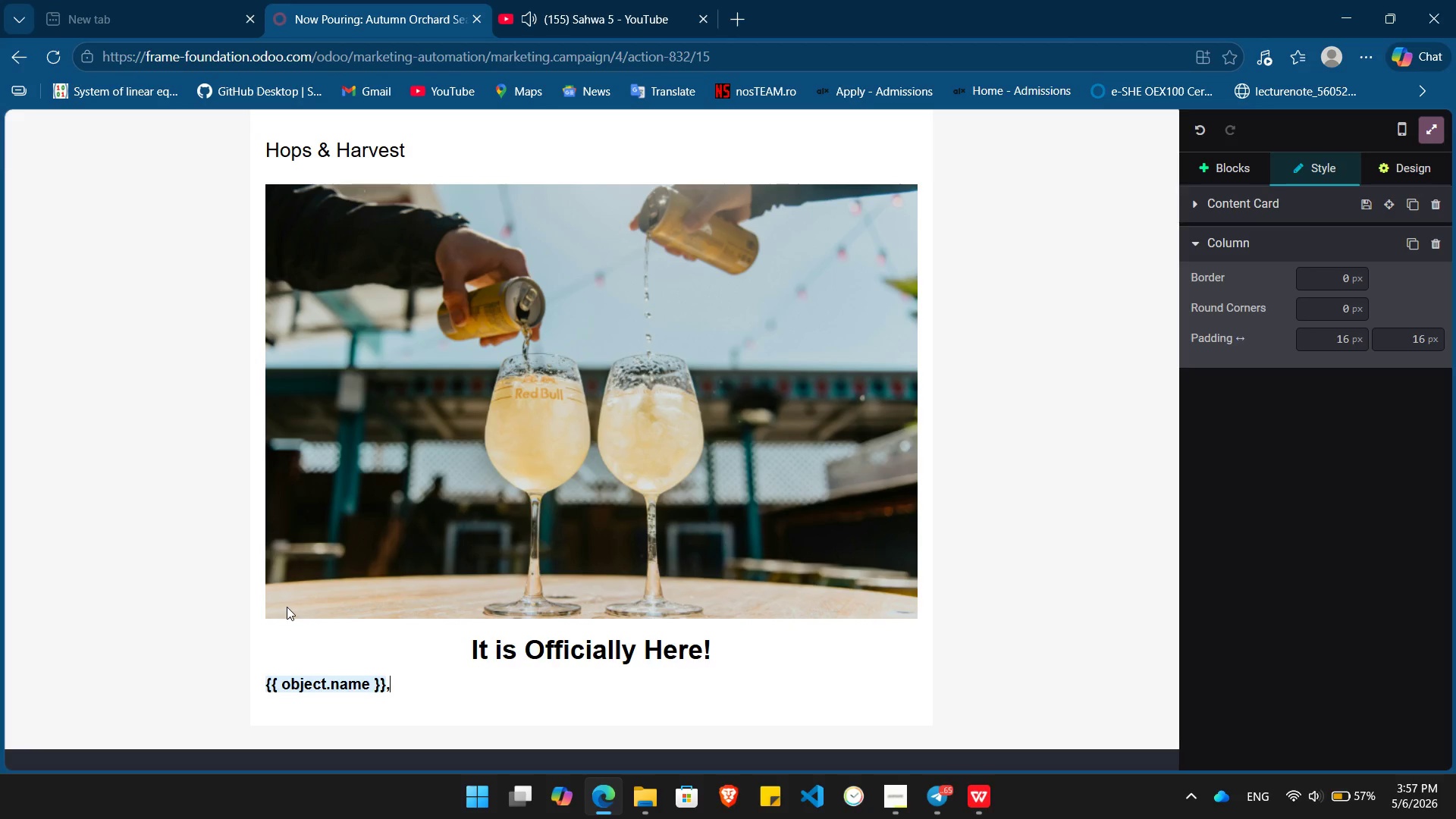 
key(Enter)
 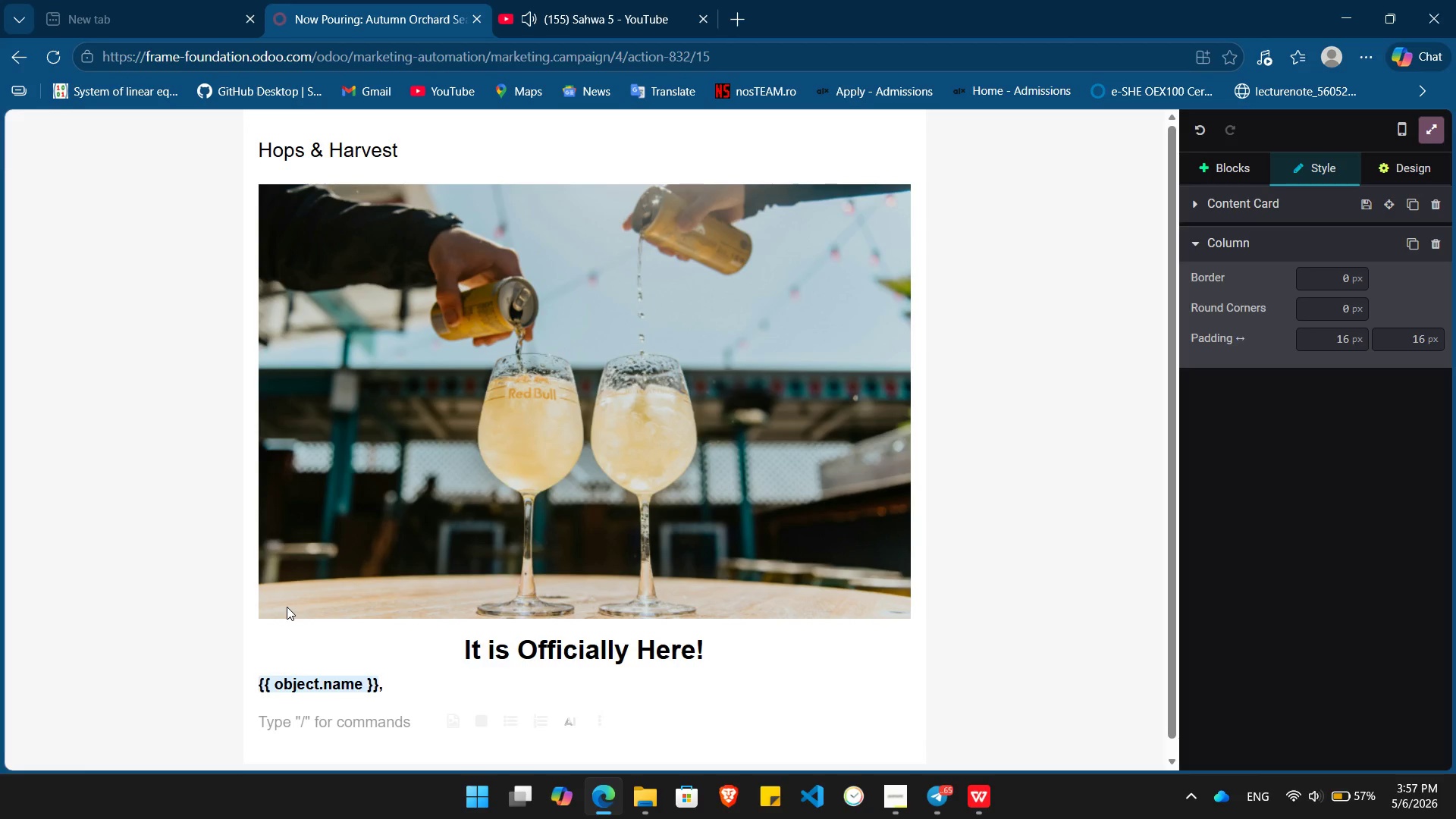 
key(Control+ControlLeft)
 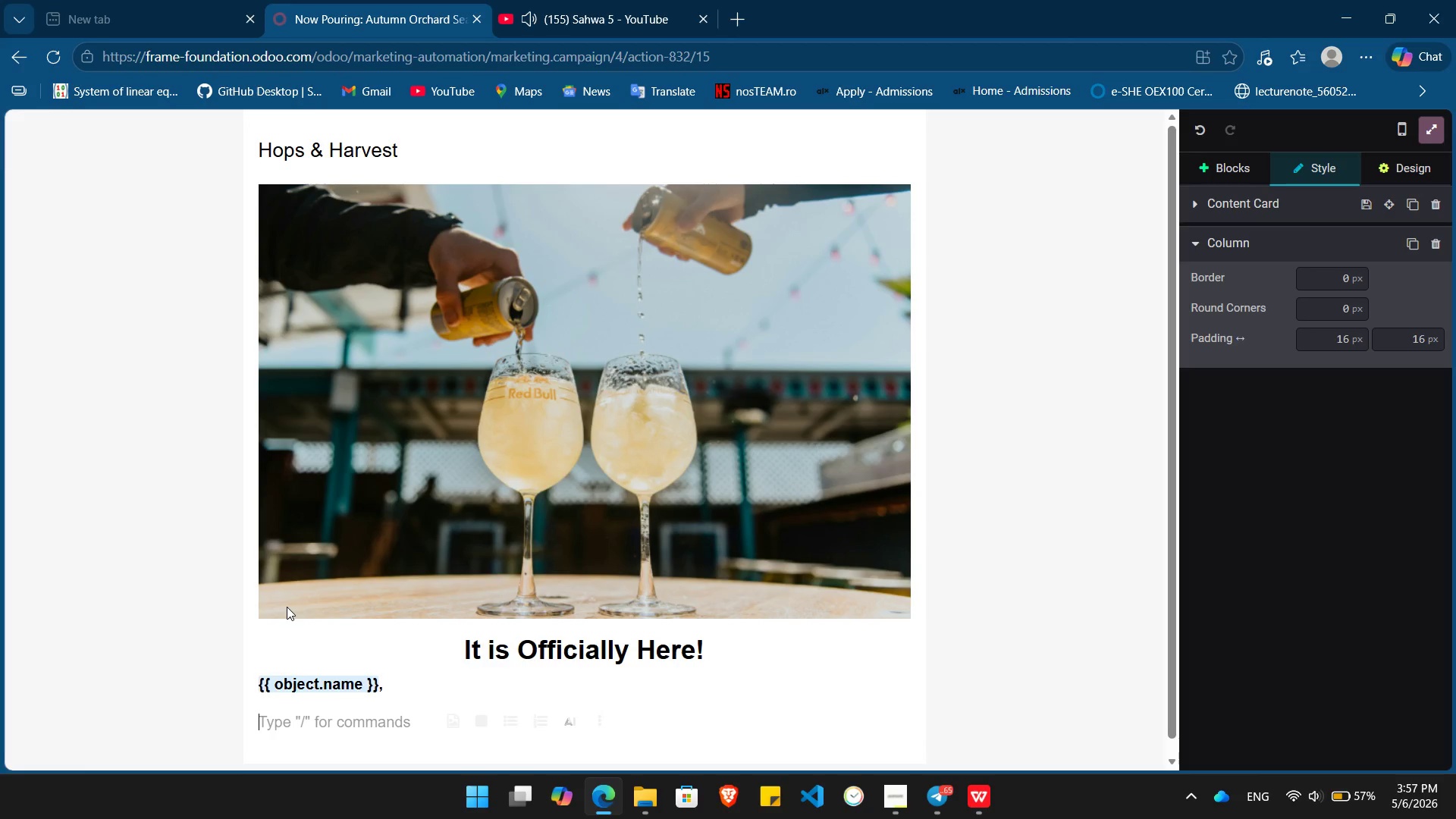 
key(Control+B)
 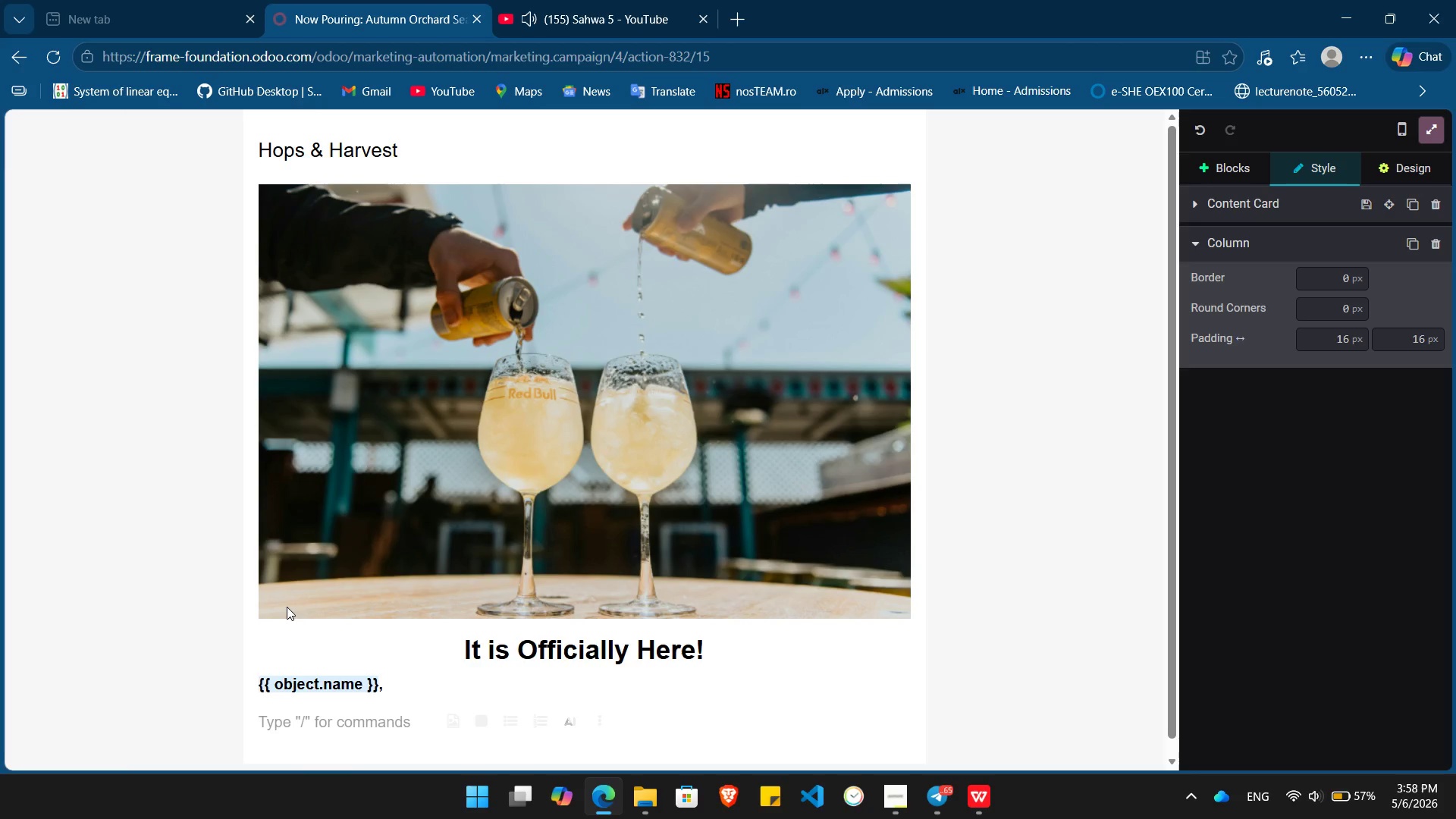 
type(Meet the Autumn Orchard Seao)
key(Backspace)
type(sonal Cider. )
key(Tab)
 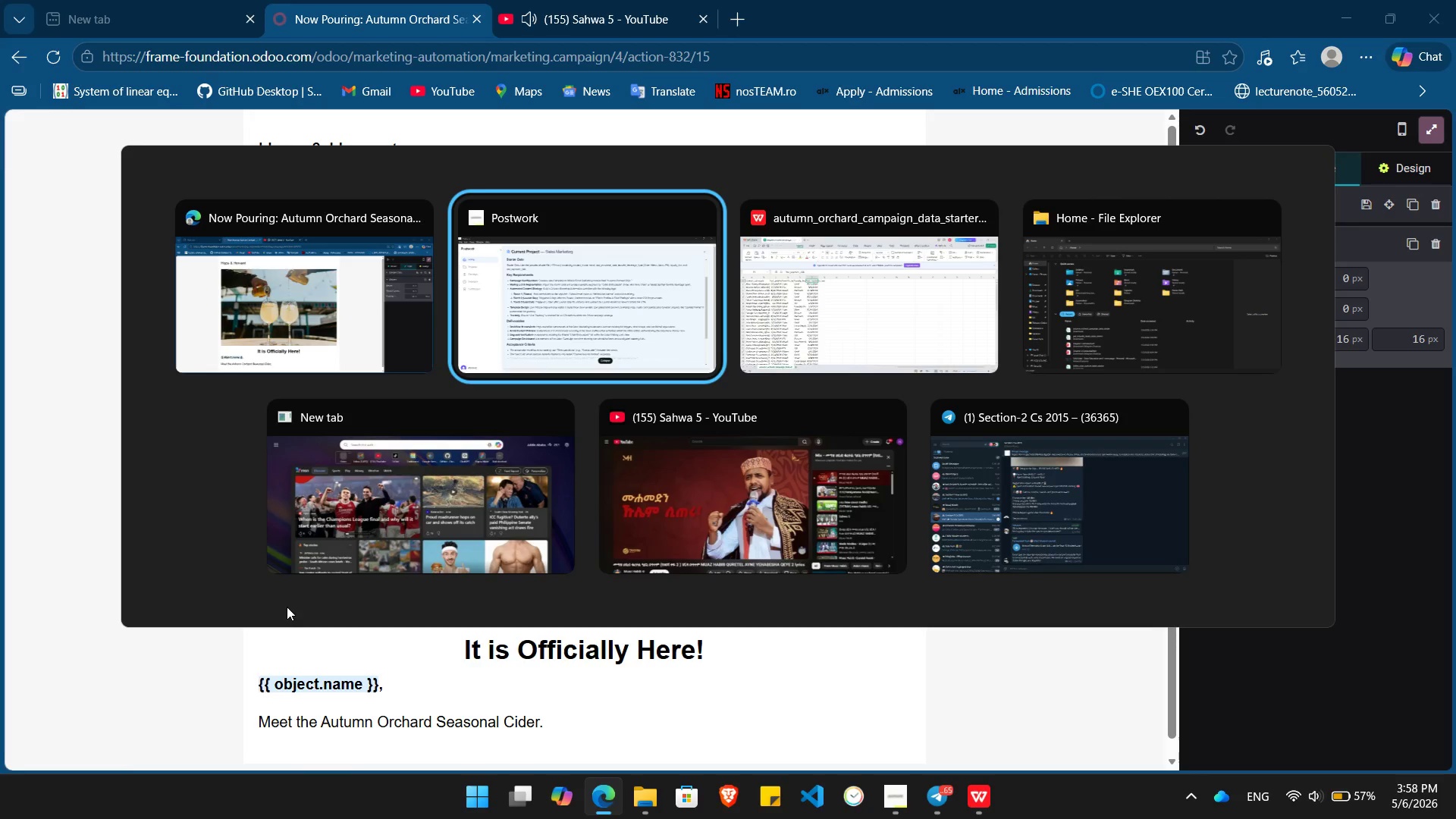 
 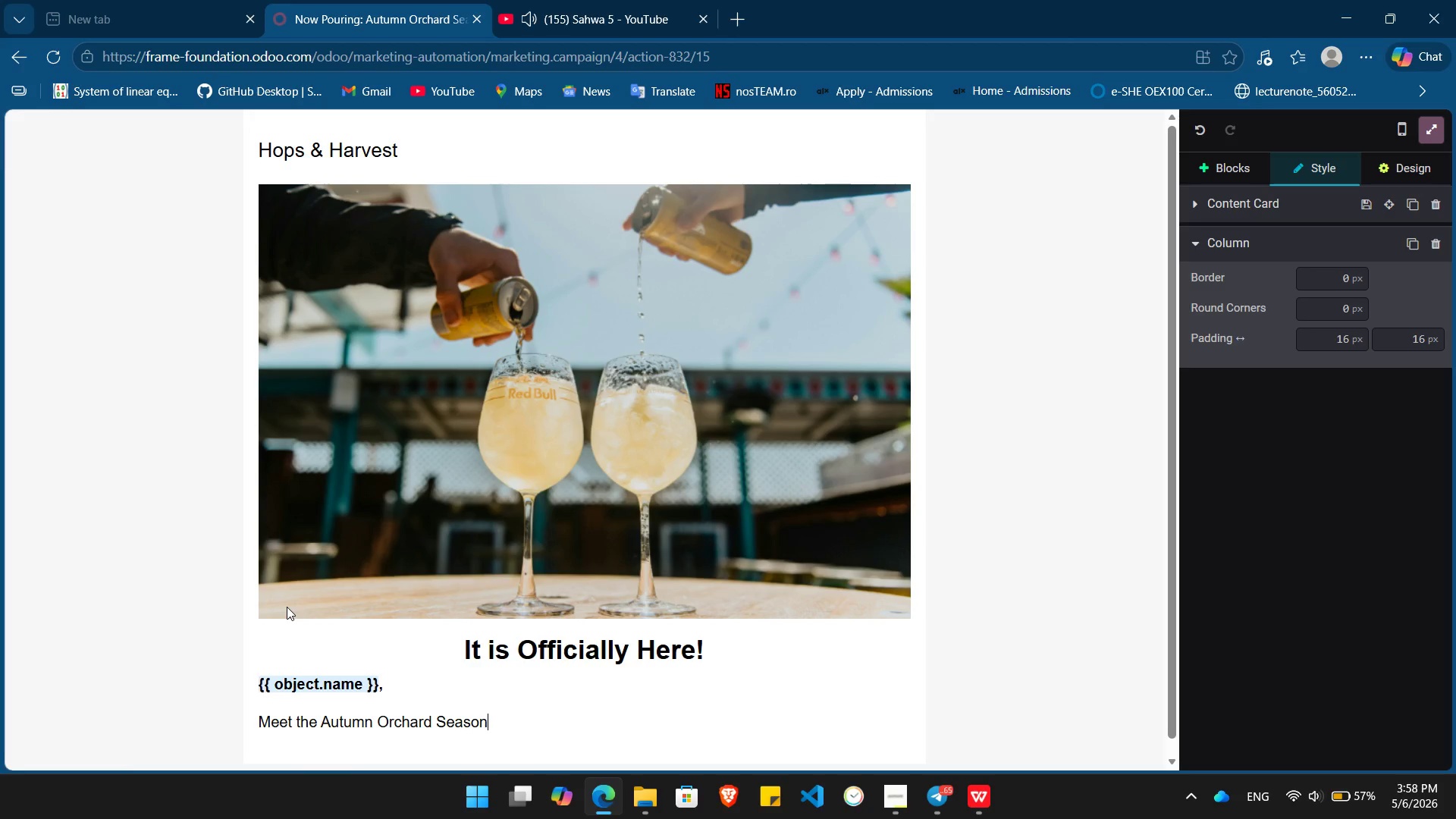 
hold_key(key=AltLeft, duration=1.0)